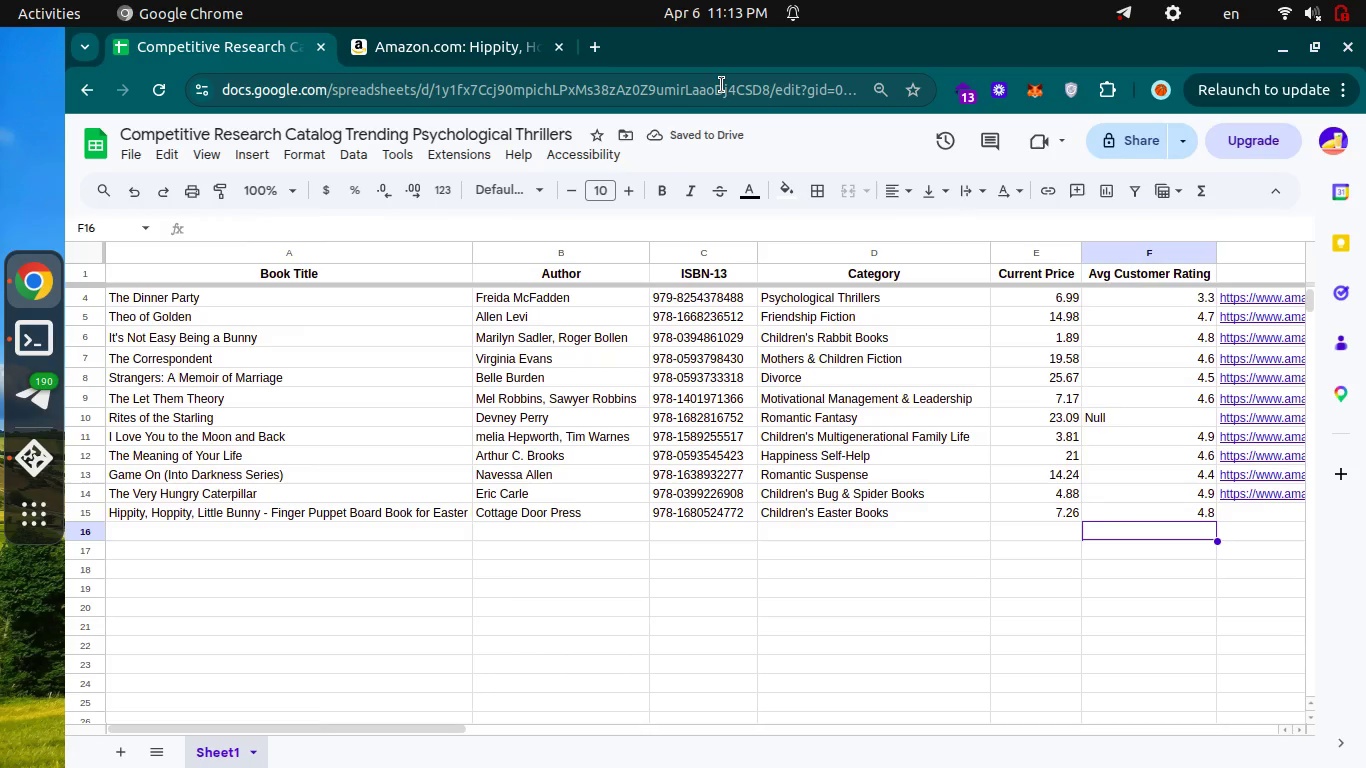 
scroll: coordinate [874, 430], scroll_direction: down, amount: 6.0
 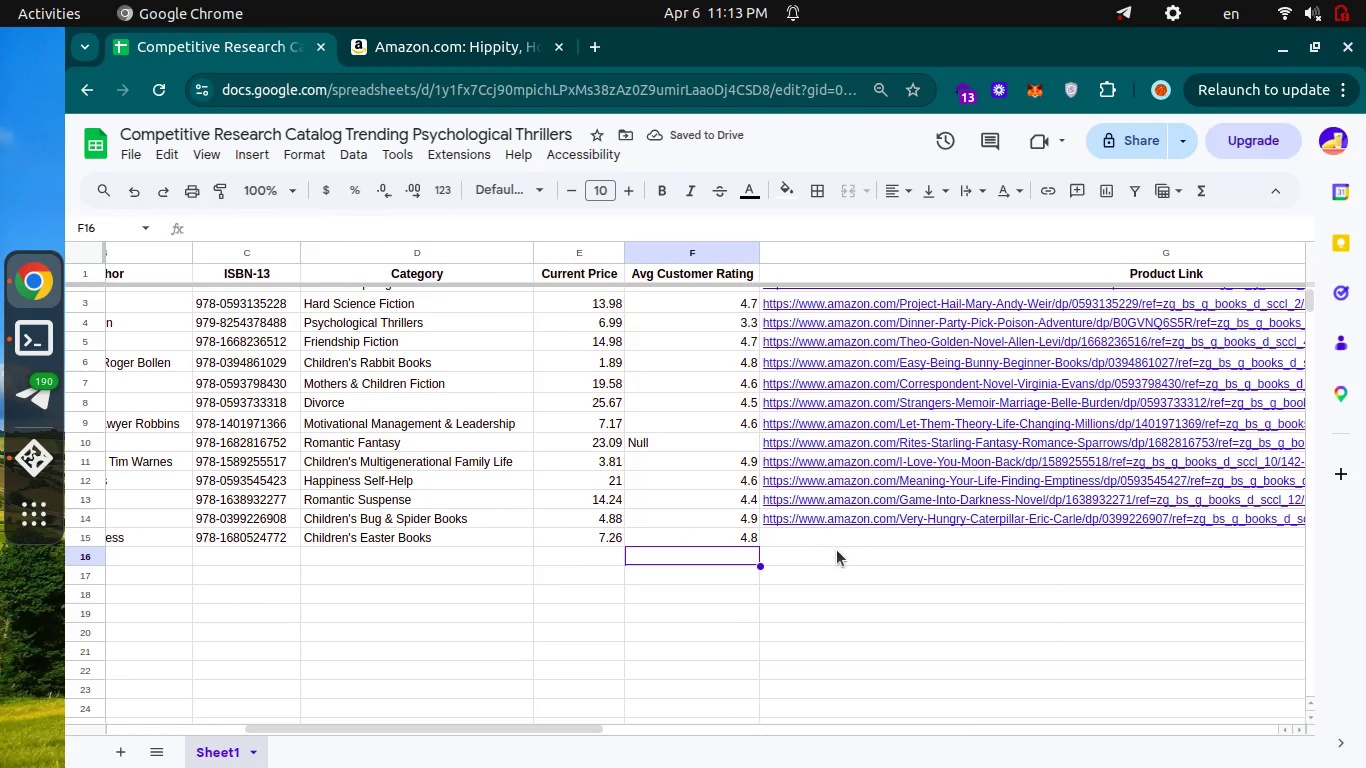 
left_click([837, 550])
 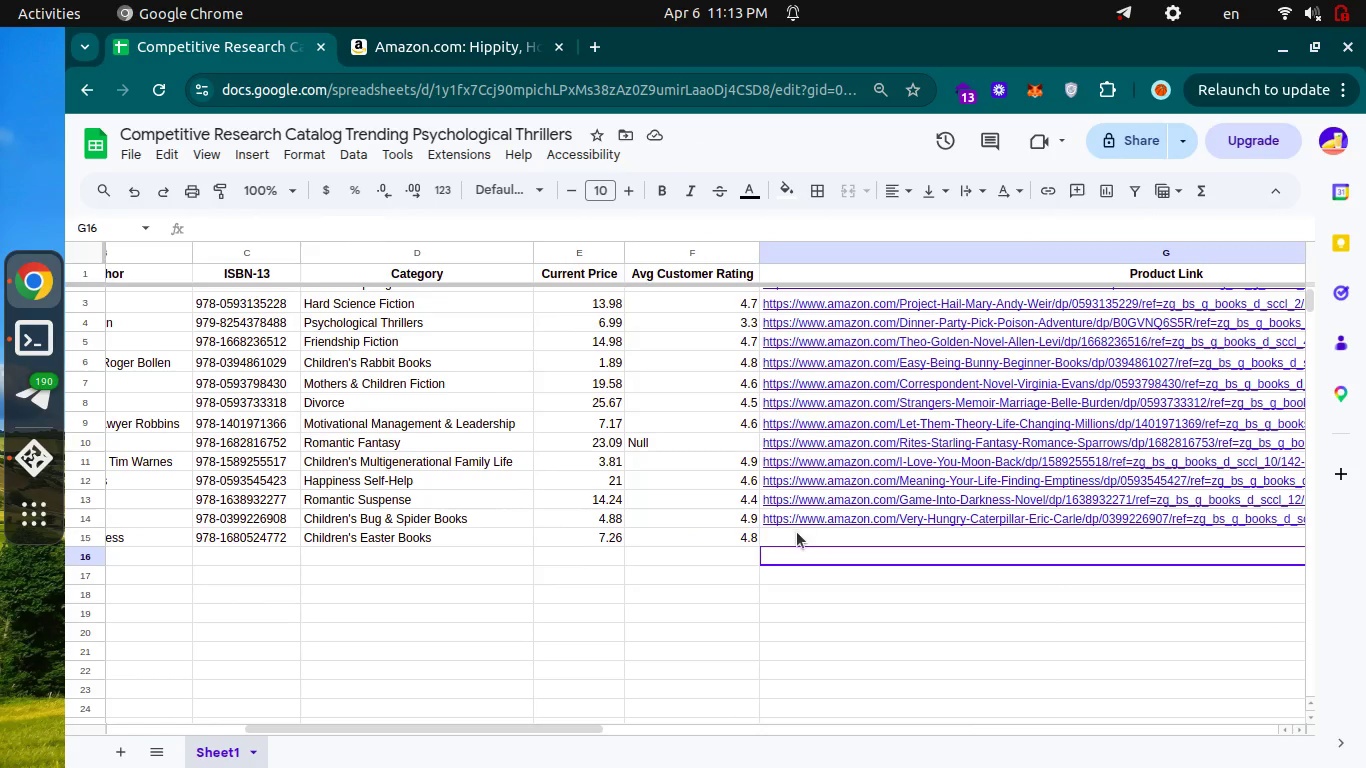 
left_click([797, 532])
 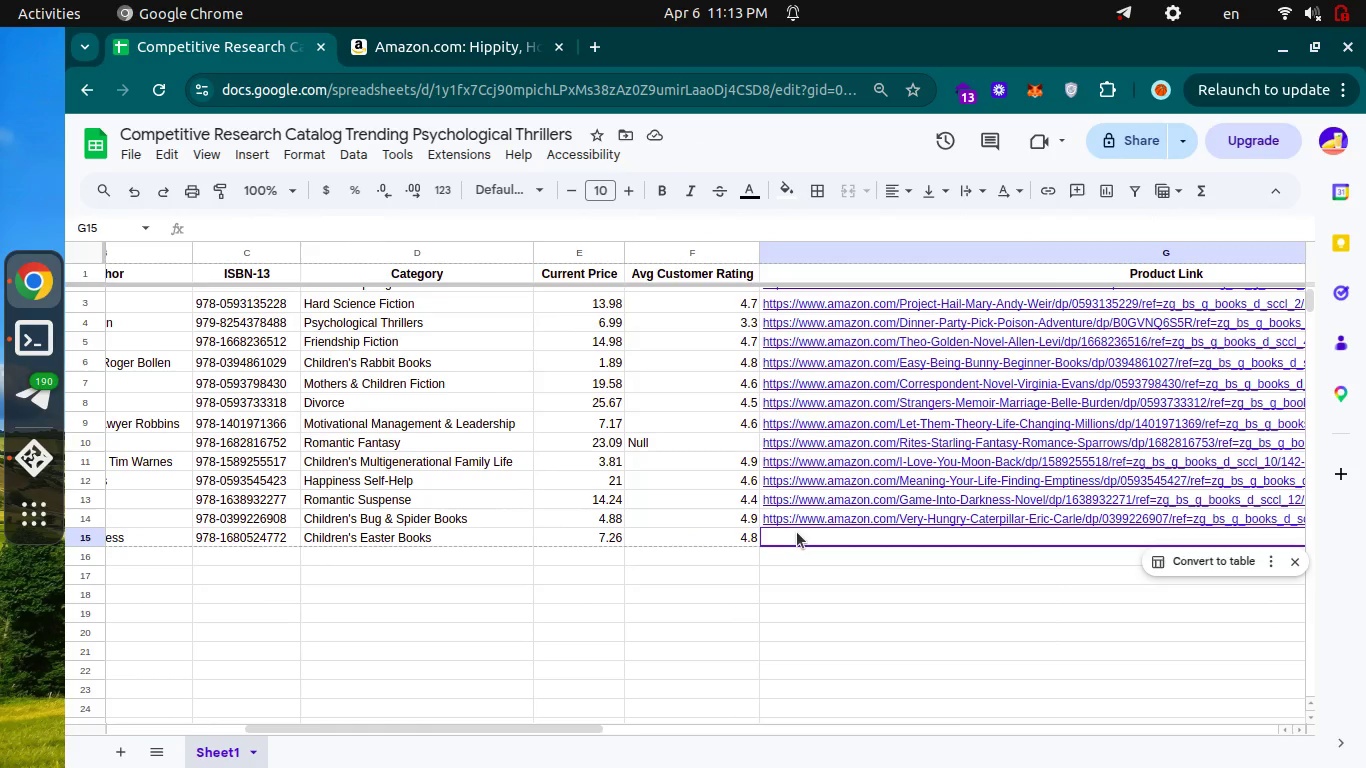 
key(Enter)
 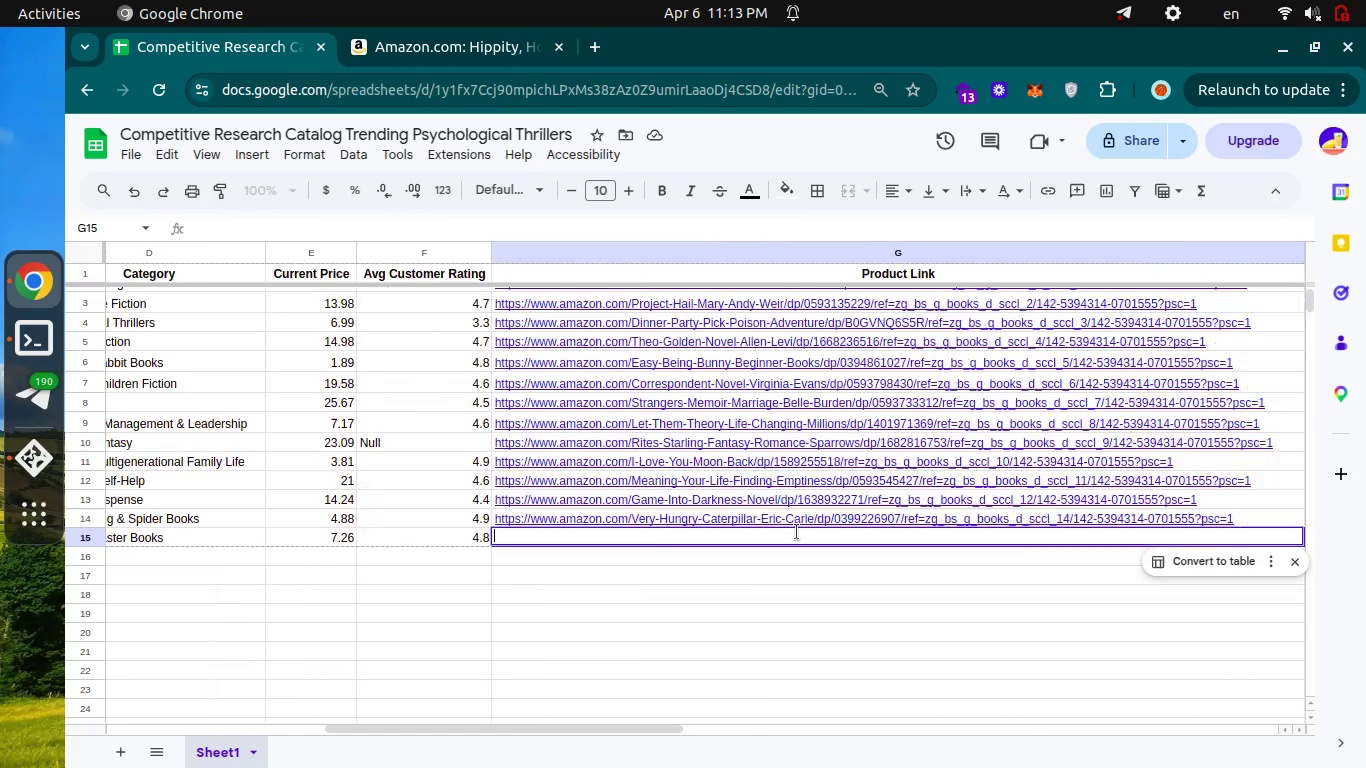 
key(Control+V)
 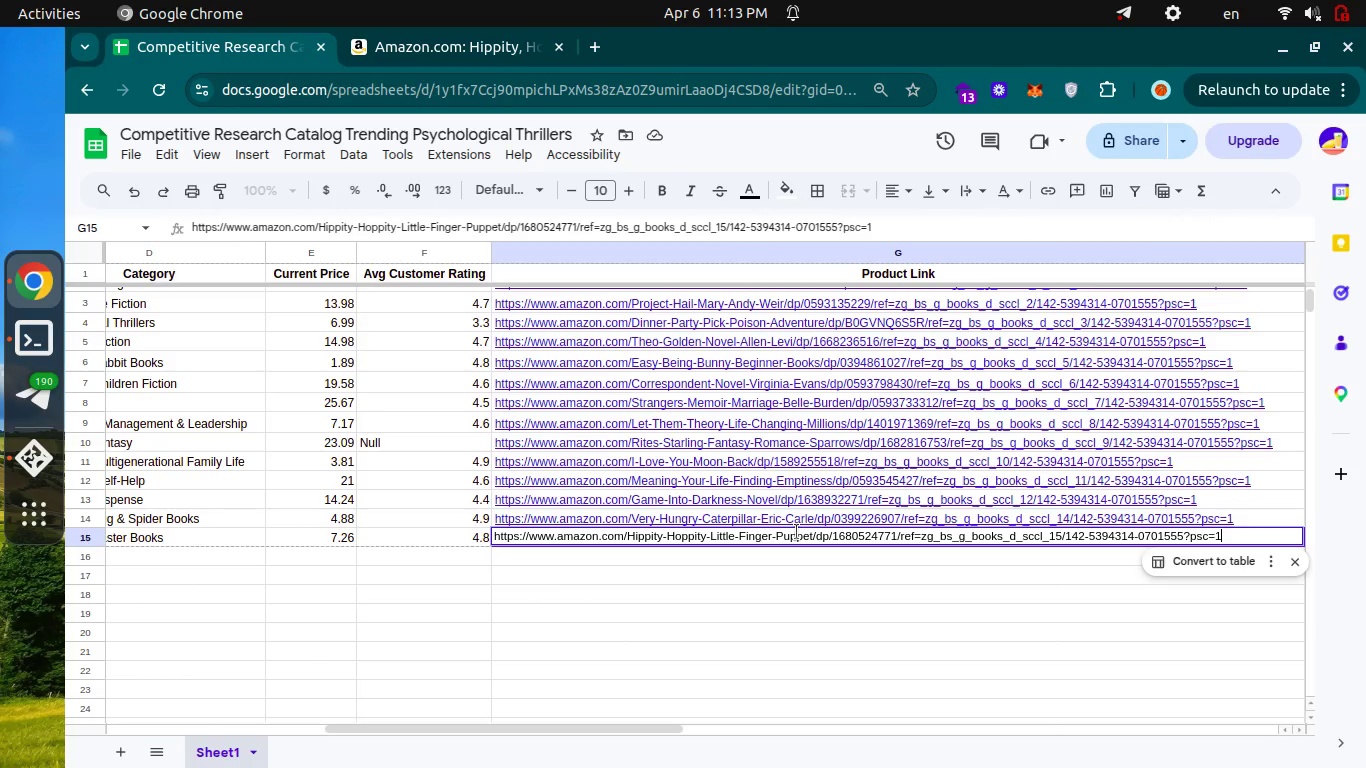 
key(Enter)
 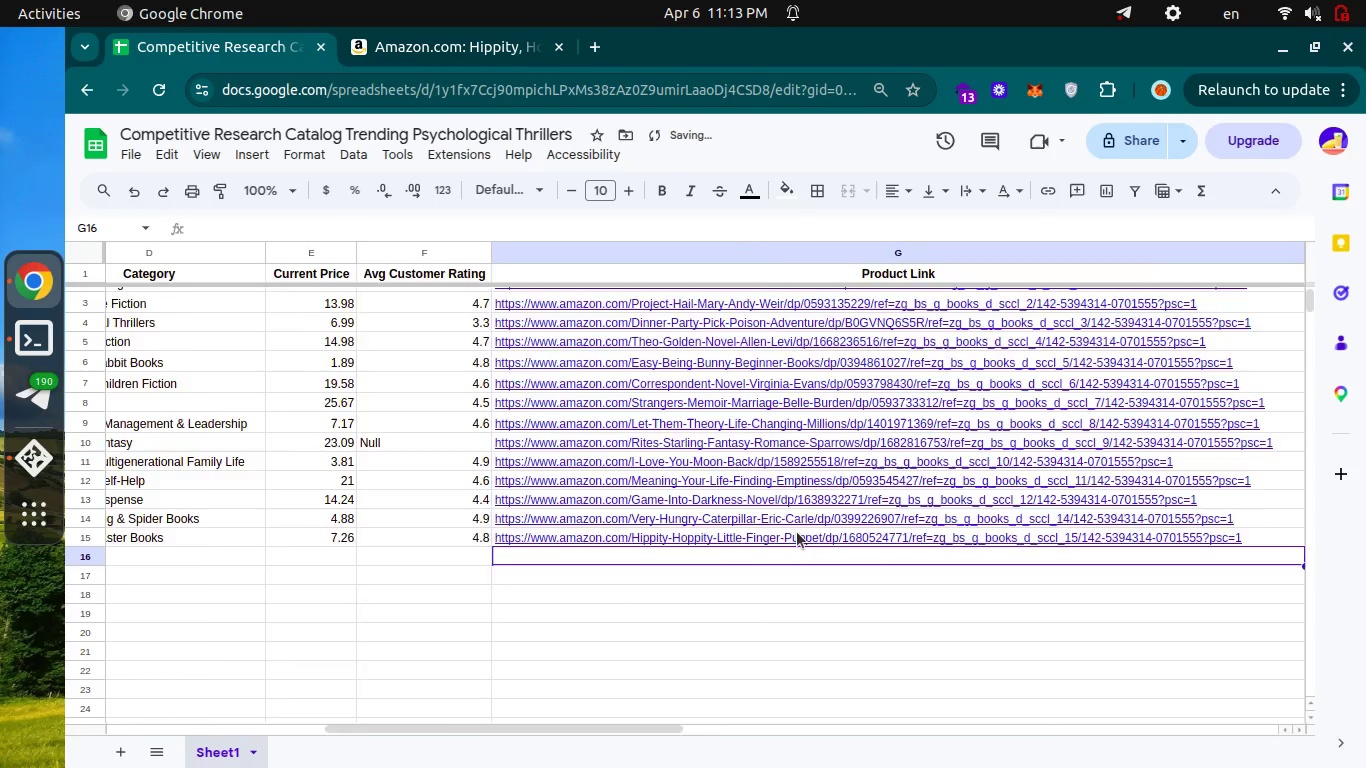 
scroll: coordinate [797, 532], scroll_direction: down, amount: 5.0
 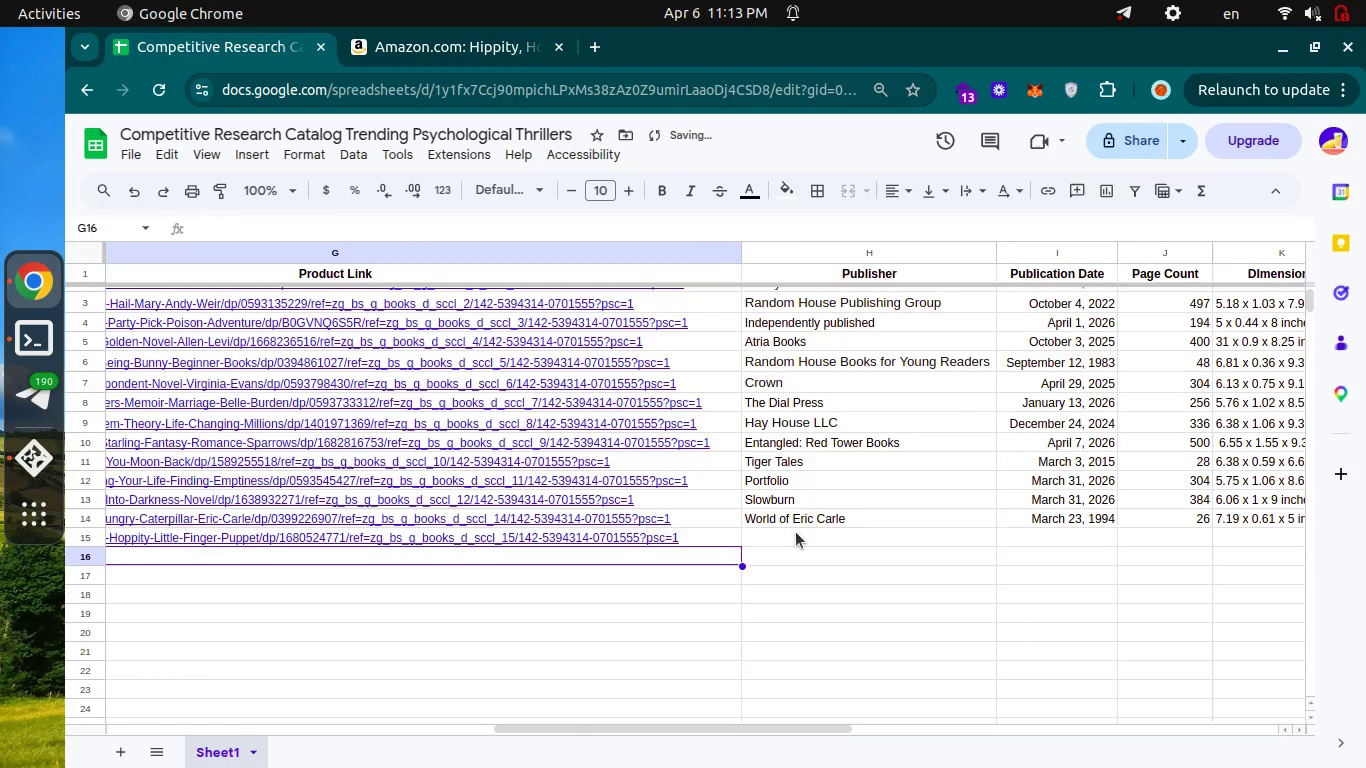 
left_click([796, 532])
 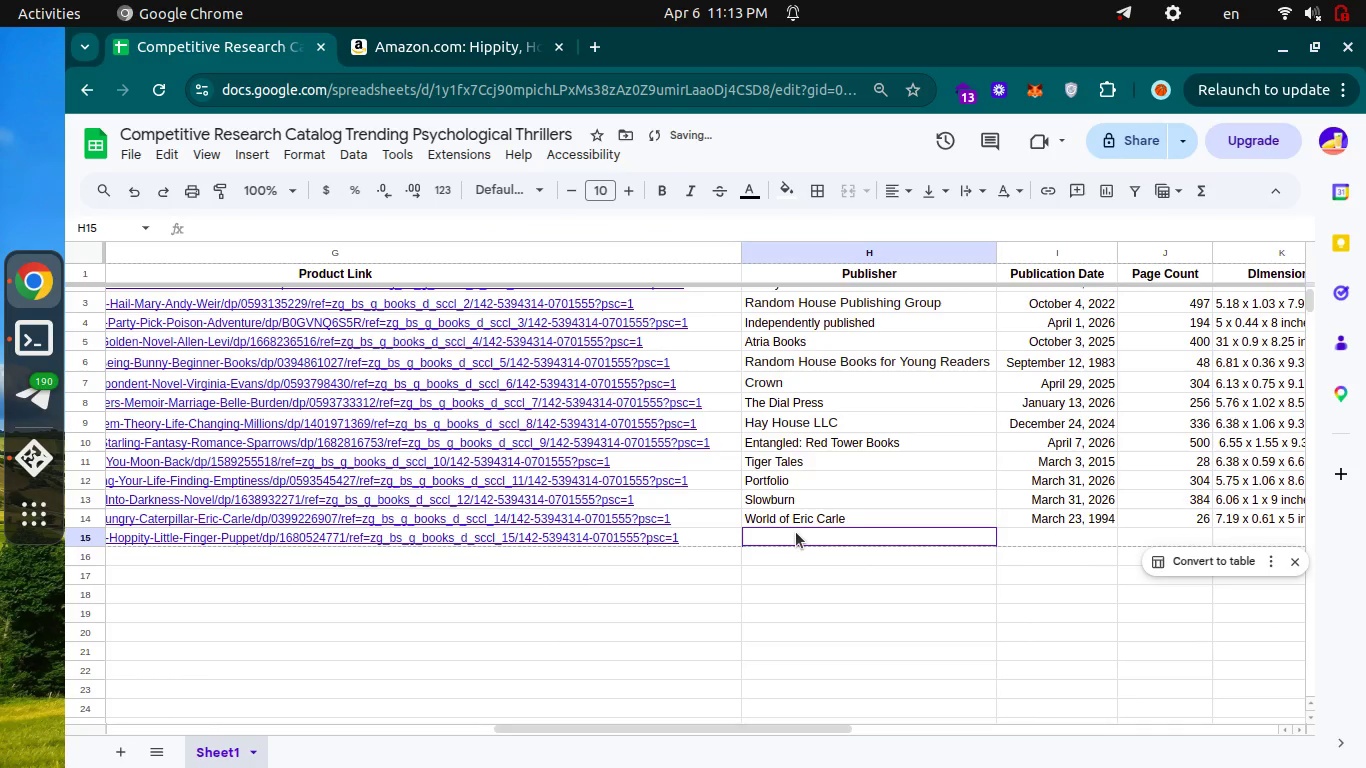 
key(Control+ControlLeft)
 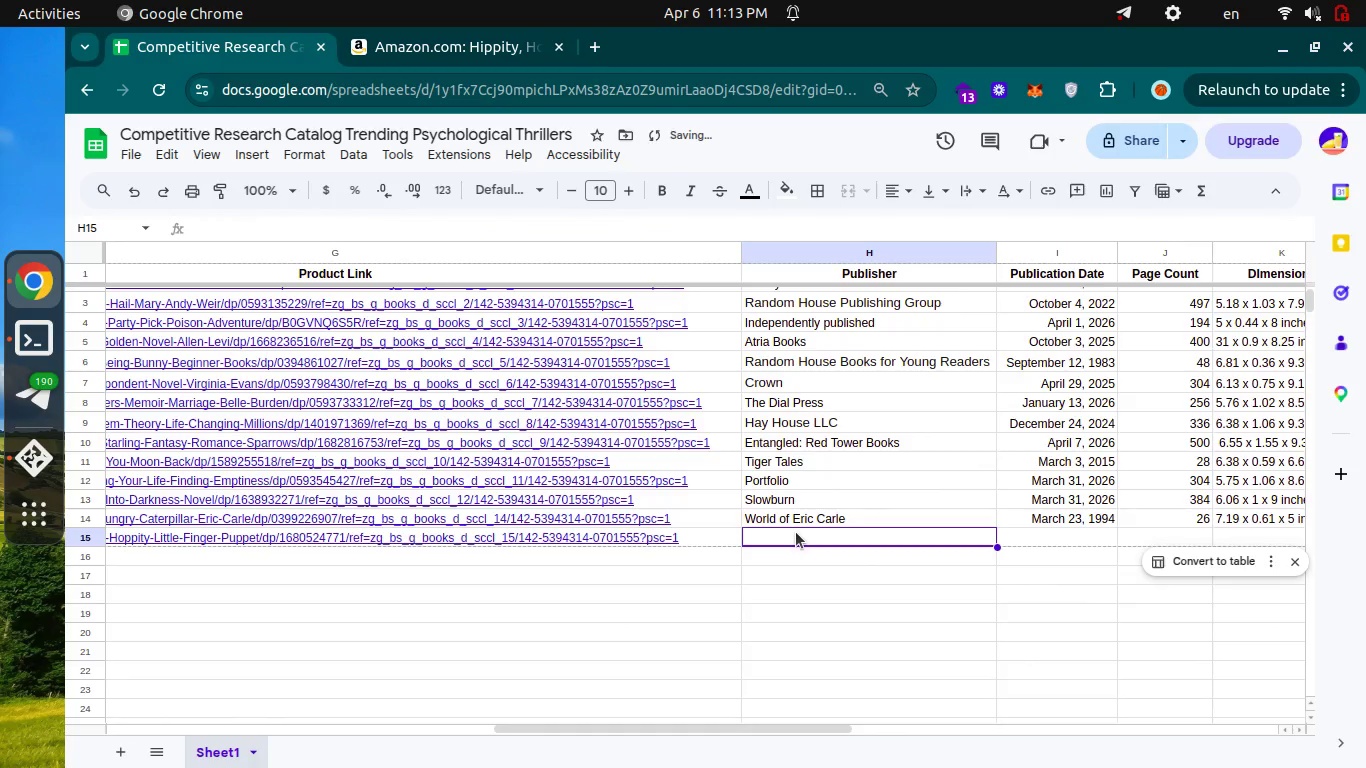 
key(Control+Tab)
 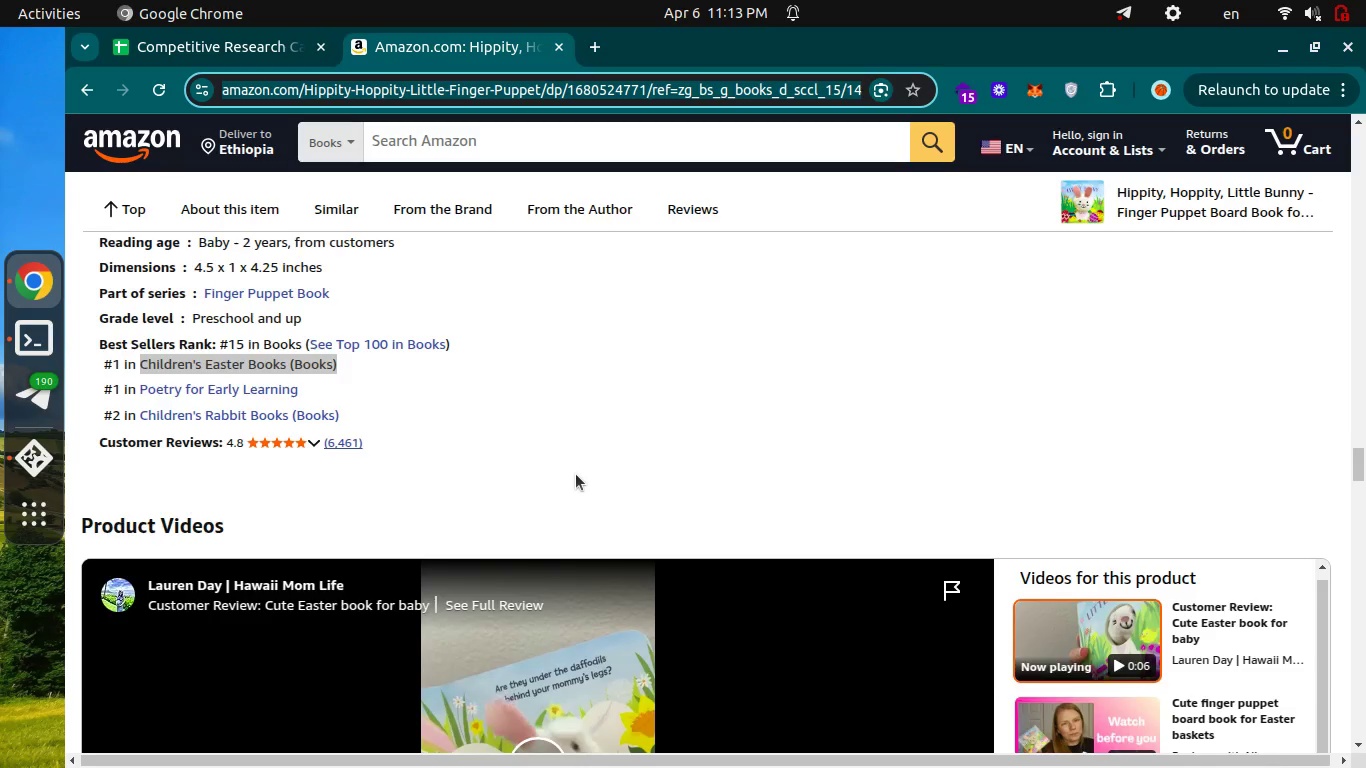 
scroll: coordinate [576, 474], scroll_direction: up, amount: 2.0
 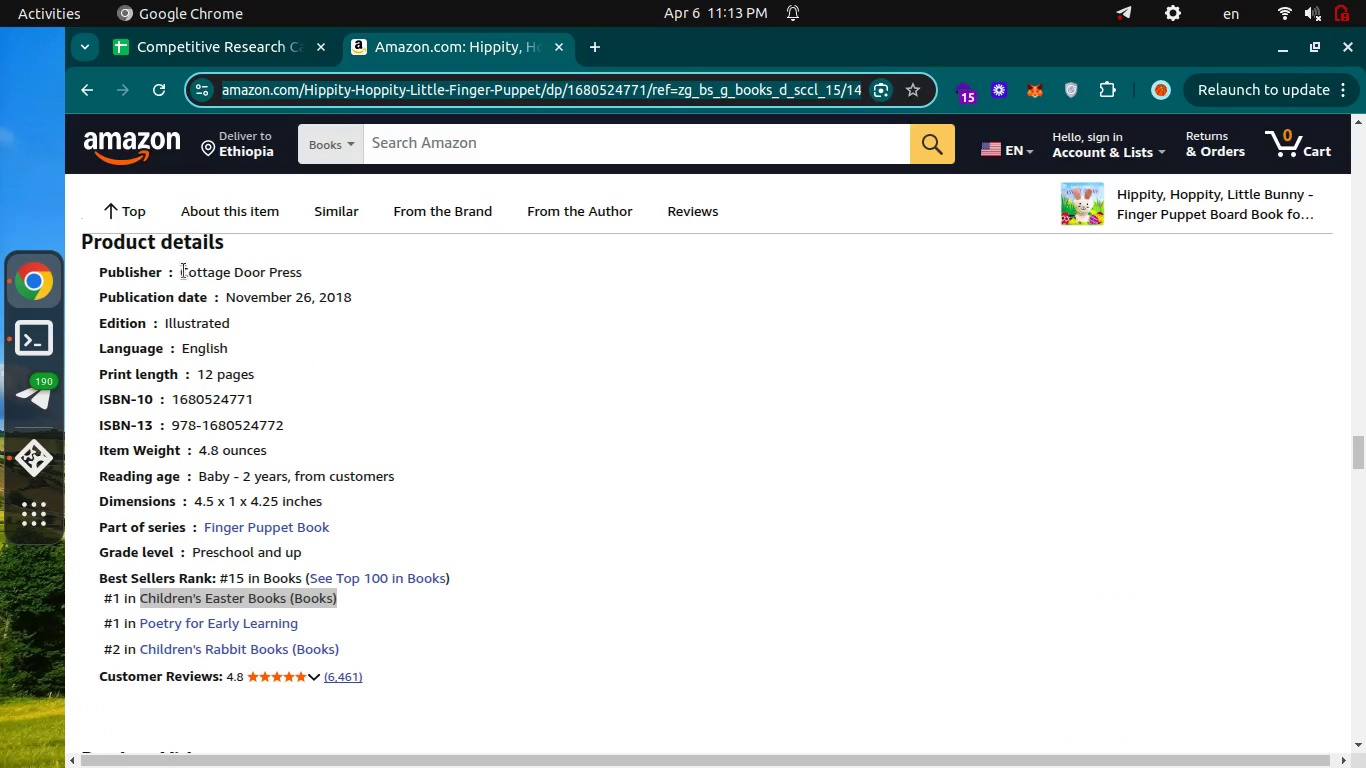 
left_click_drag(start_coordinate=[184, 271], to_coordinate=[322, 278])
 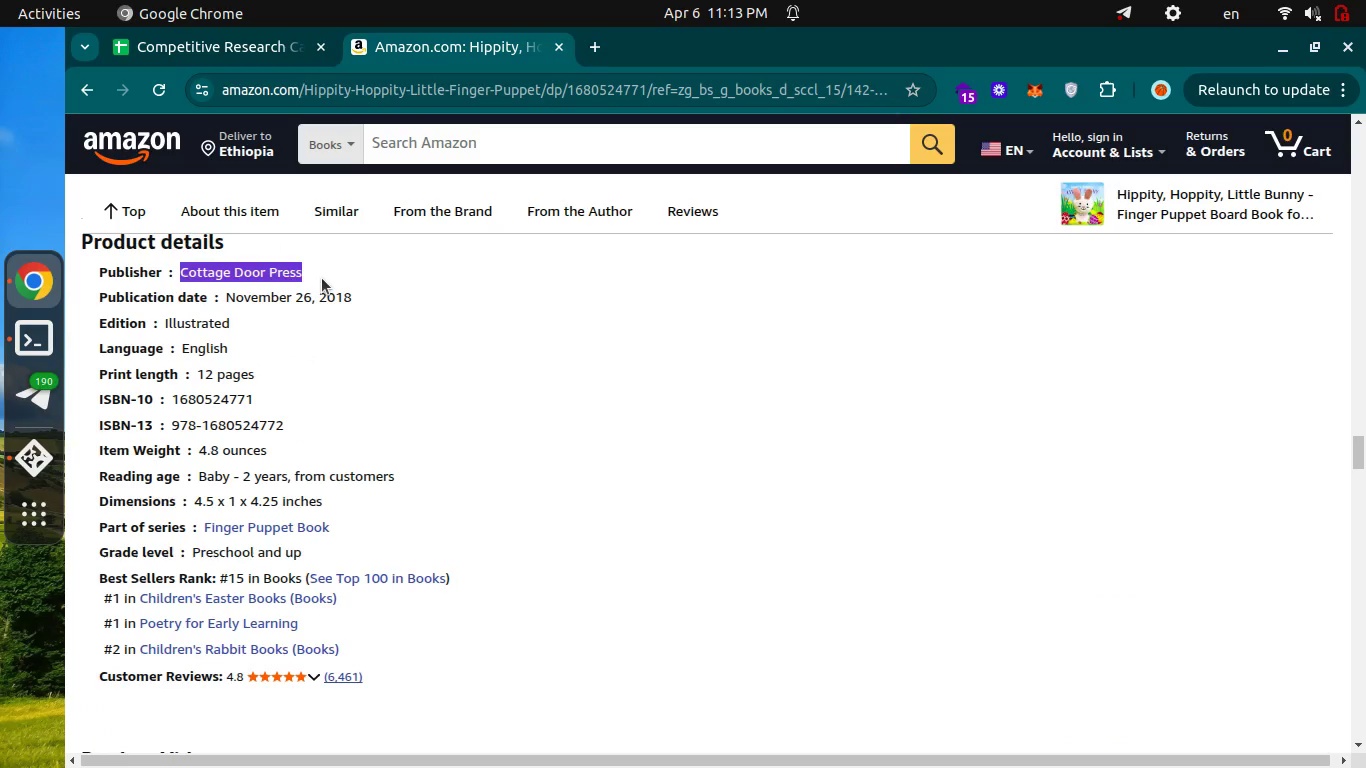 
key(Control+C)
 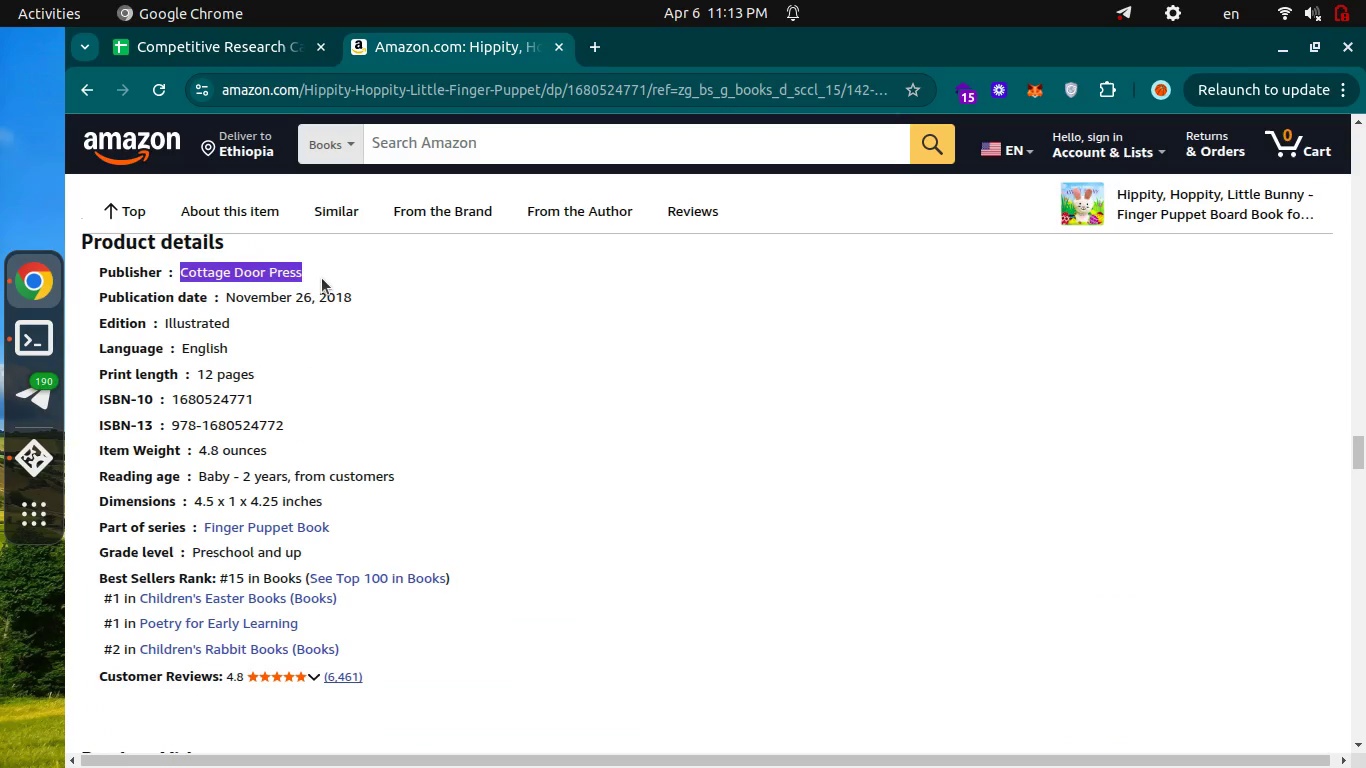 
key(Control+C)
 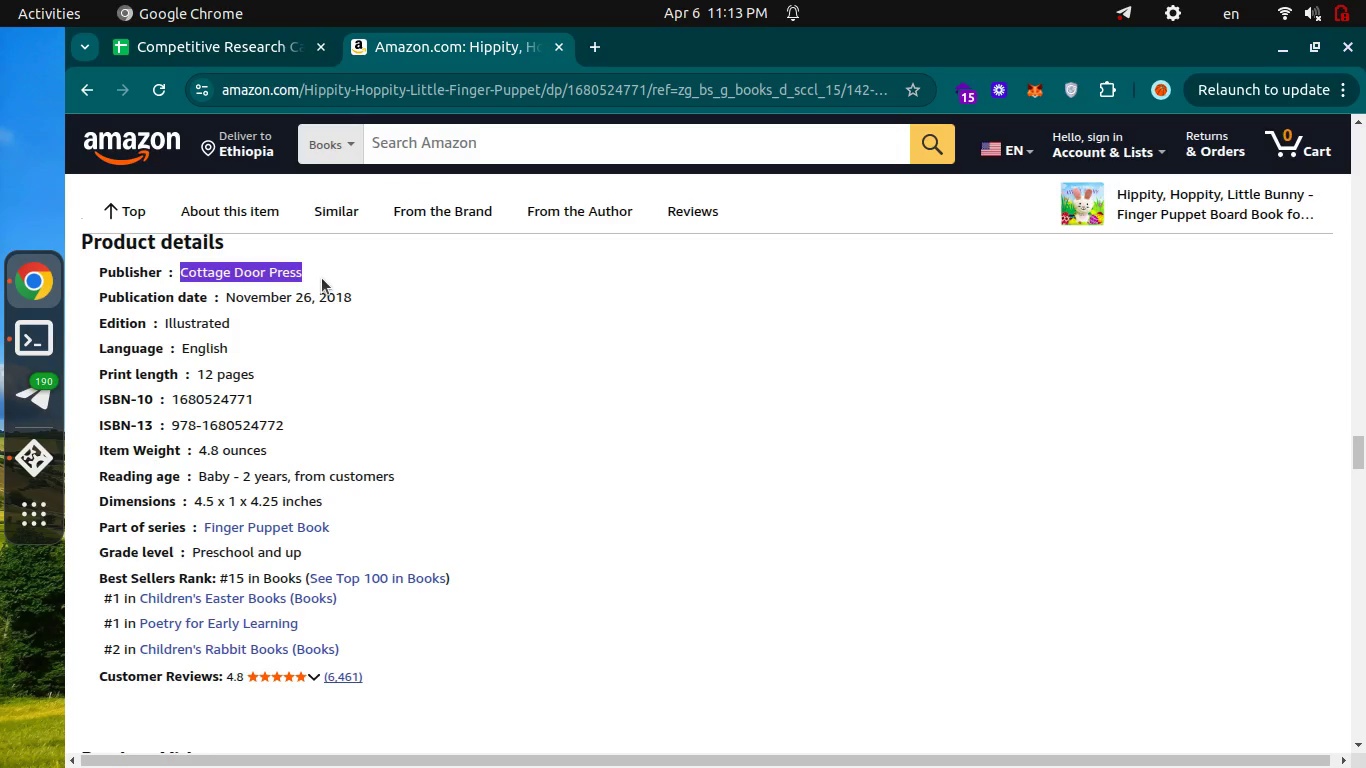 
key(Control+ControlLeft)
 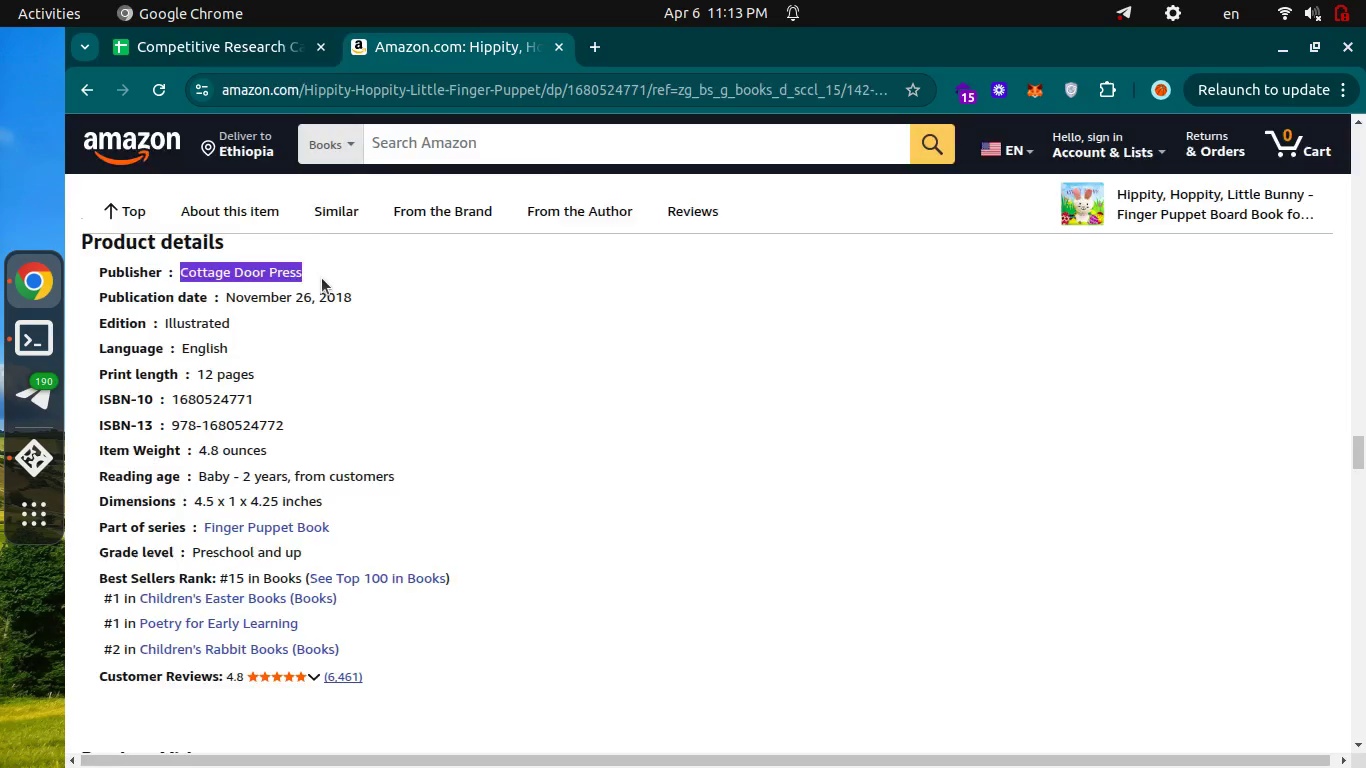 
key(Control+Tab)
 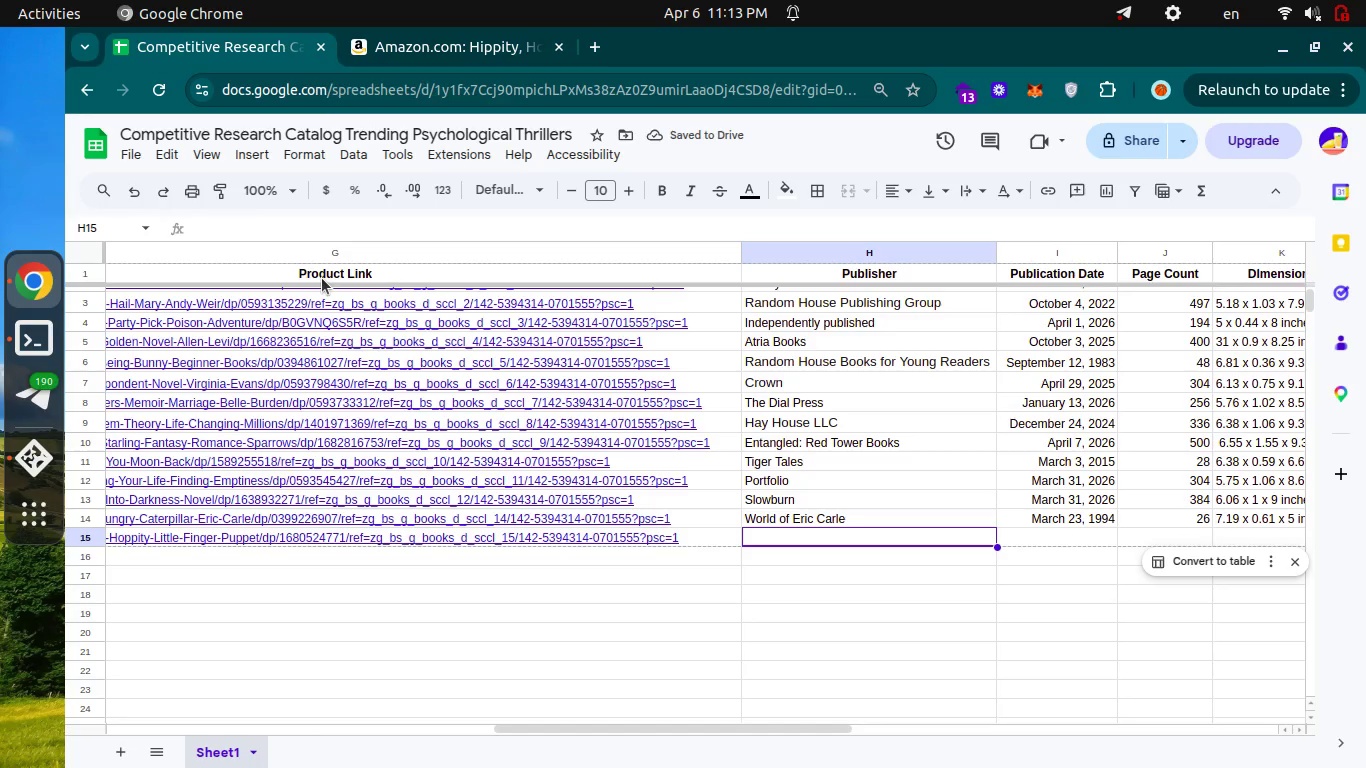 
hold_key(key=ControlLeft, duration=0.35)
 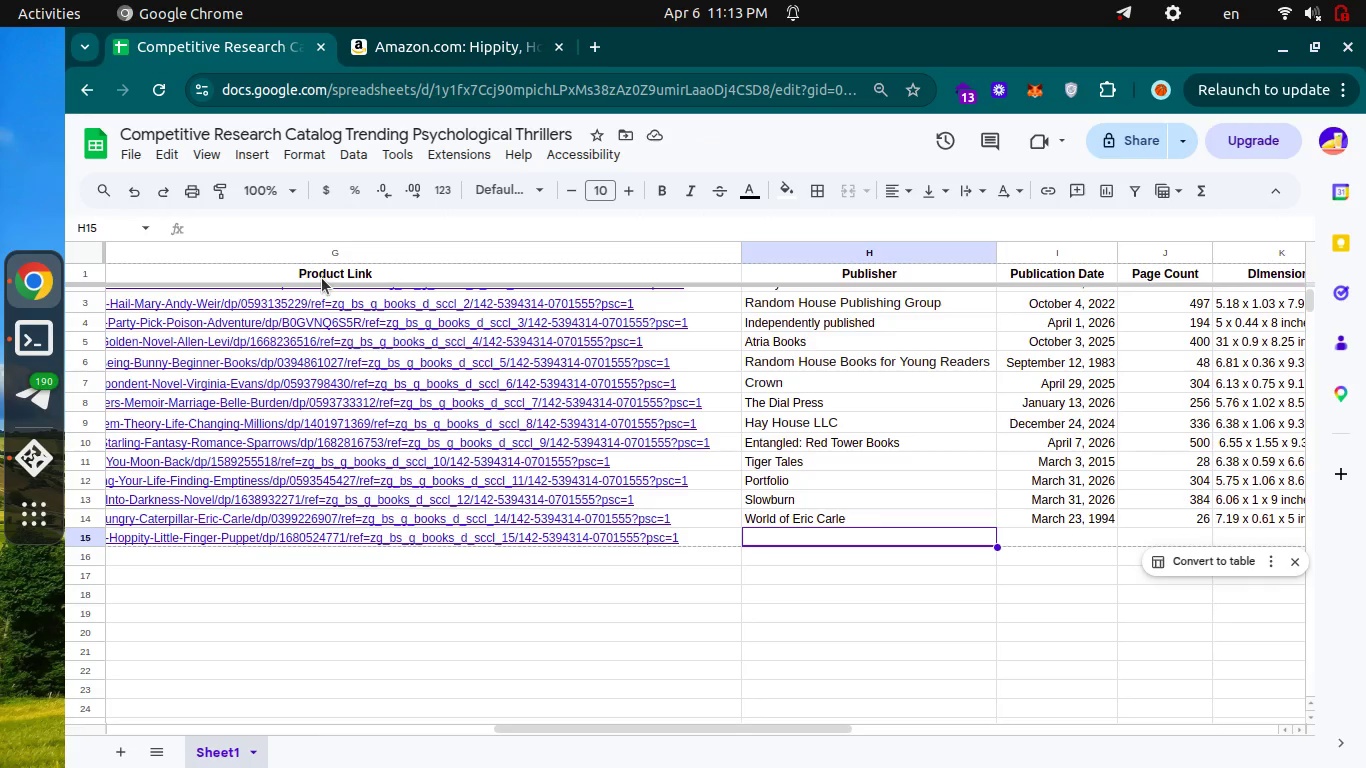 
key(Enter)
 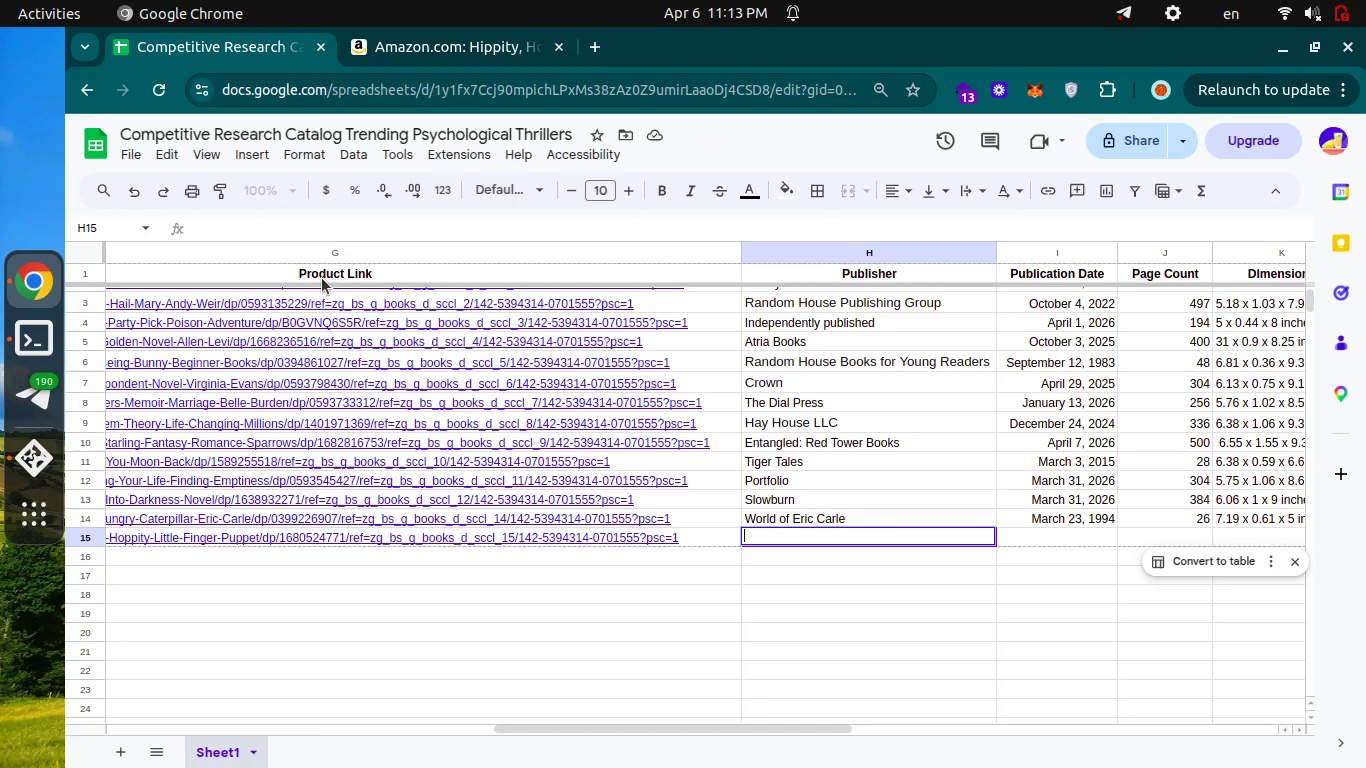 
key(Control+ControlLeft)
 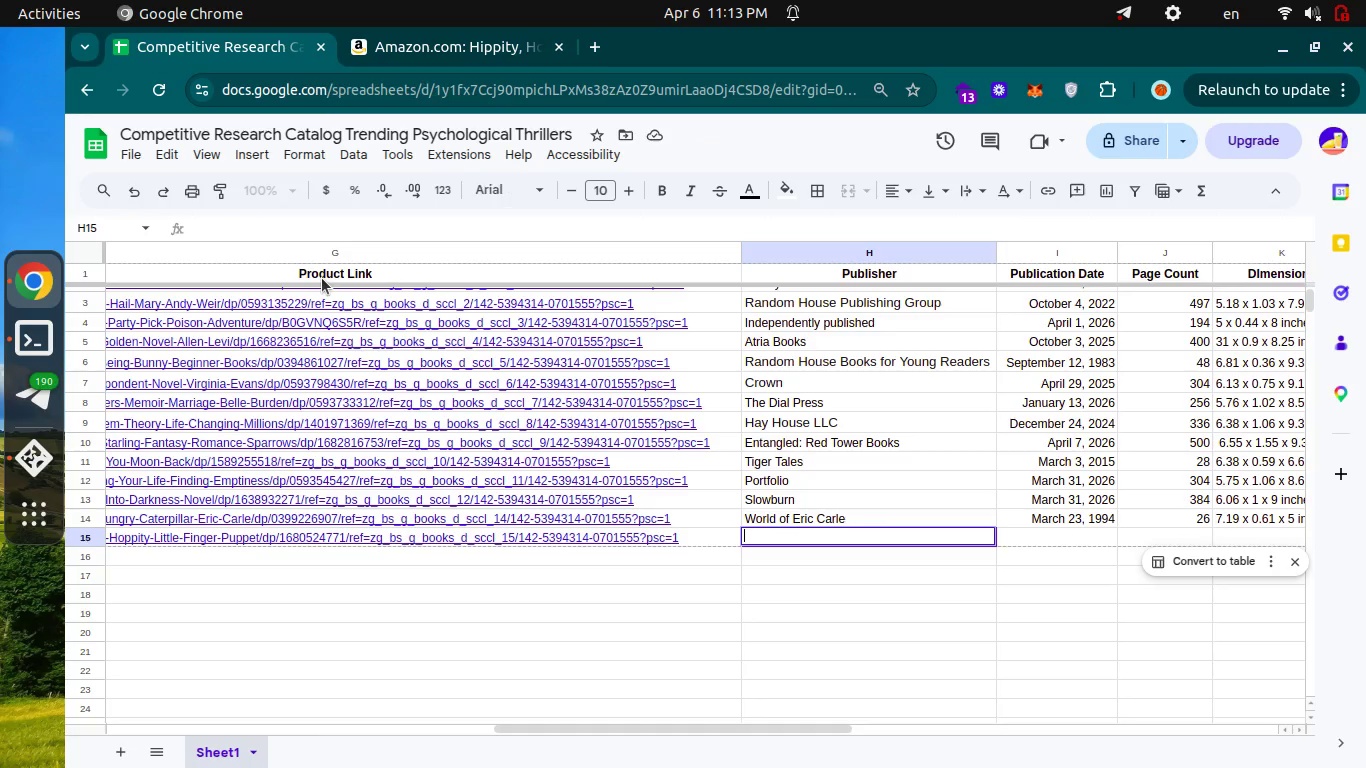 
key(Control+V)
 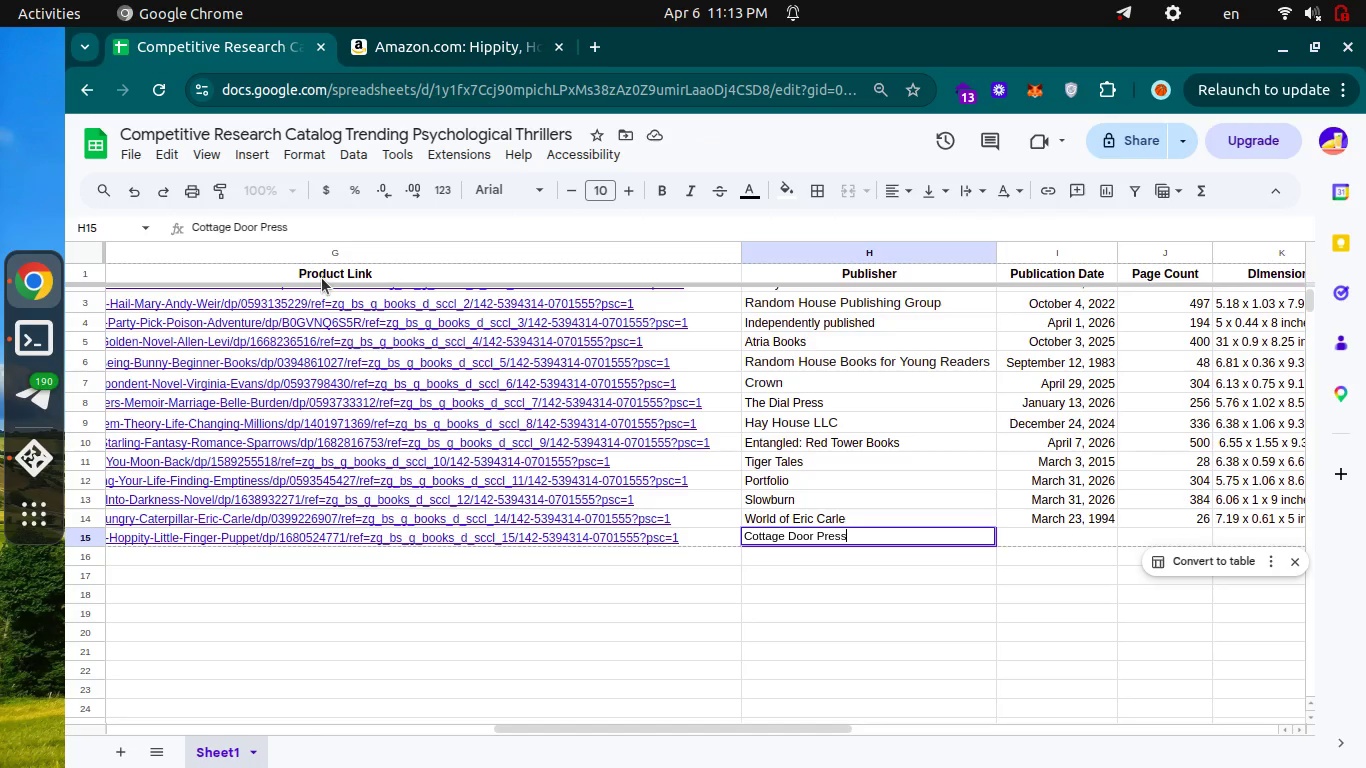 
key(Alt+AltLeft)
 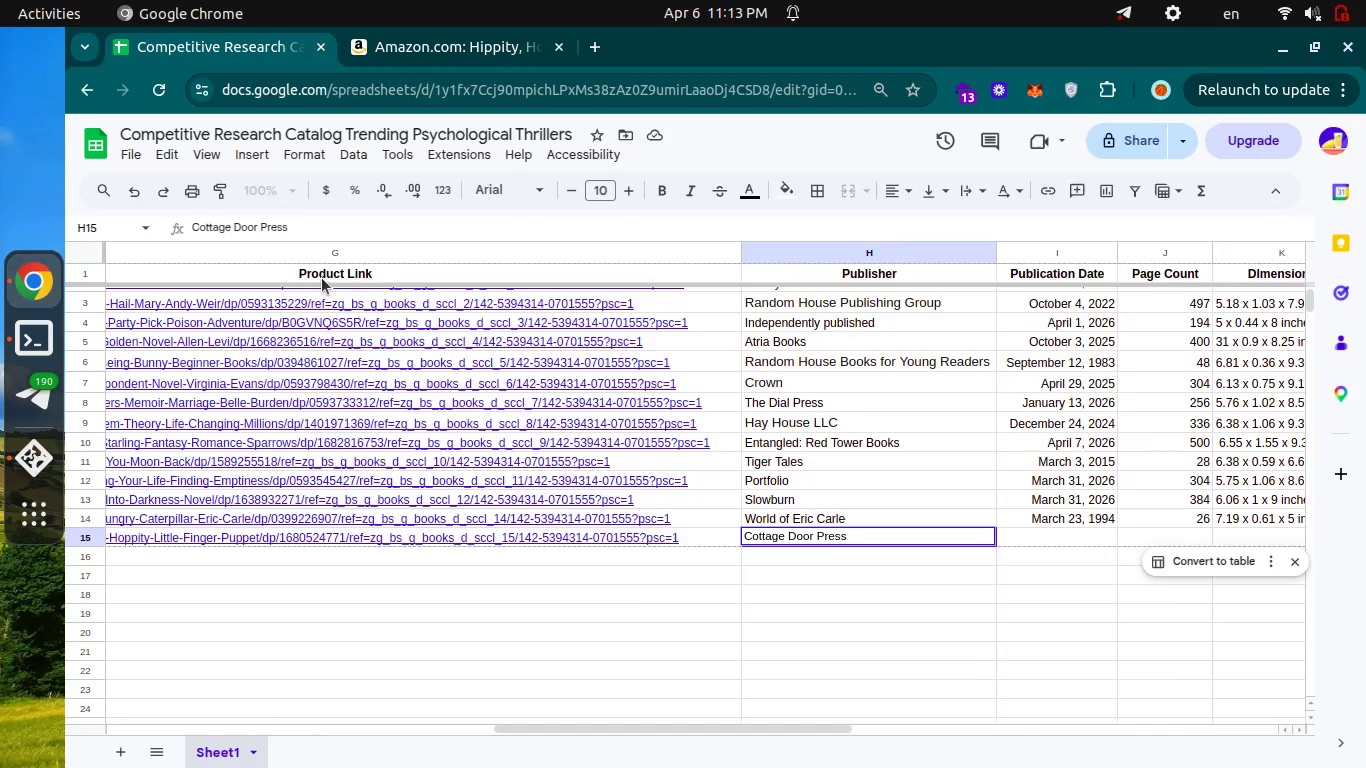 
key(Alt+Tab)